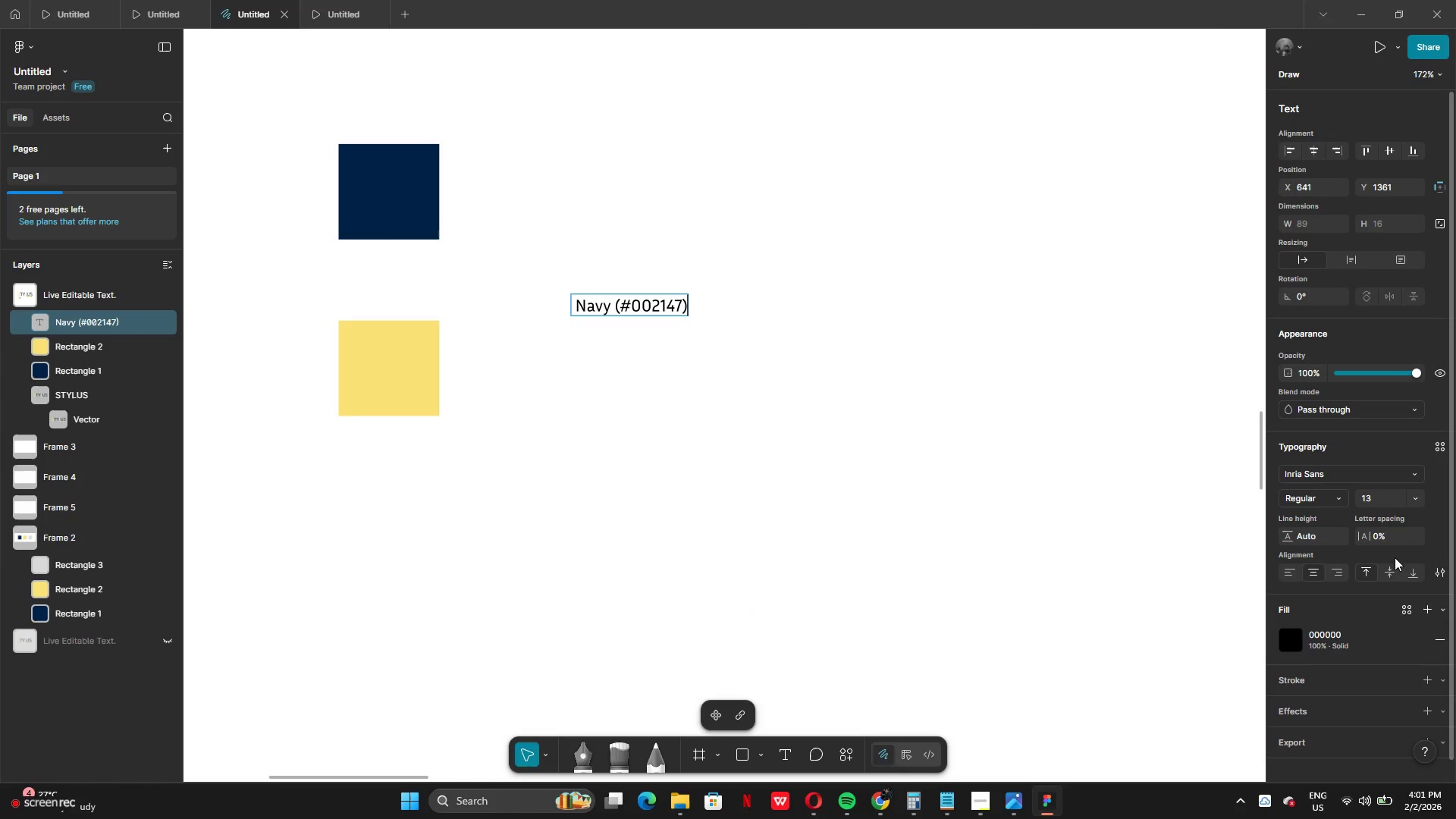 
left_click([1417, 496])
 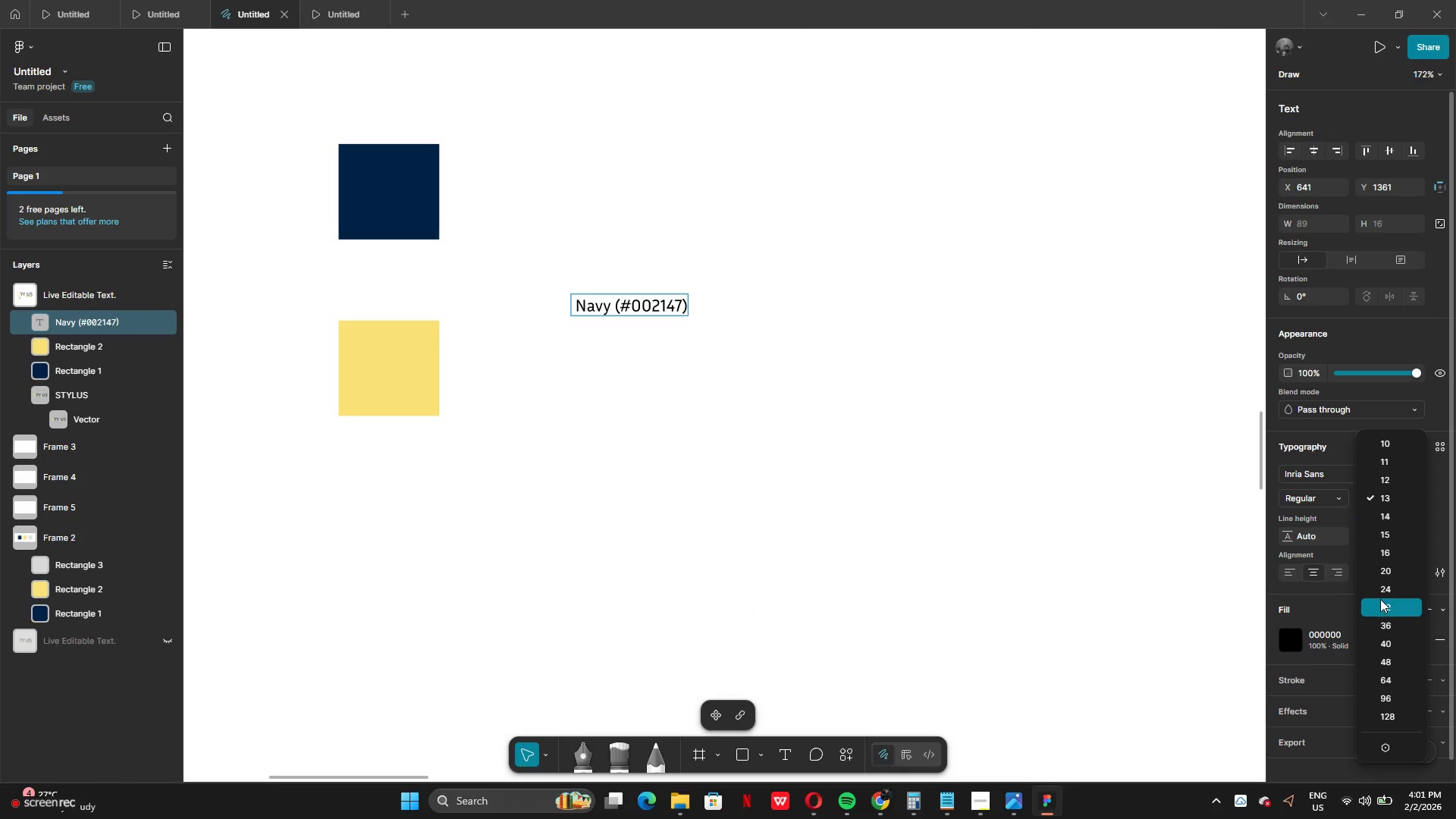 
left_click([1381, 592])
 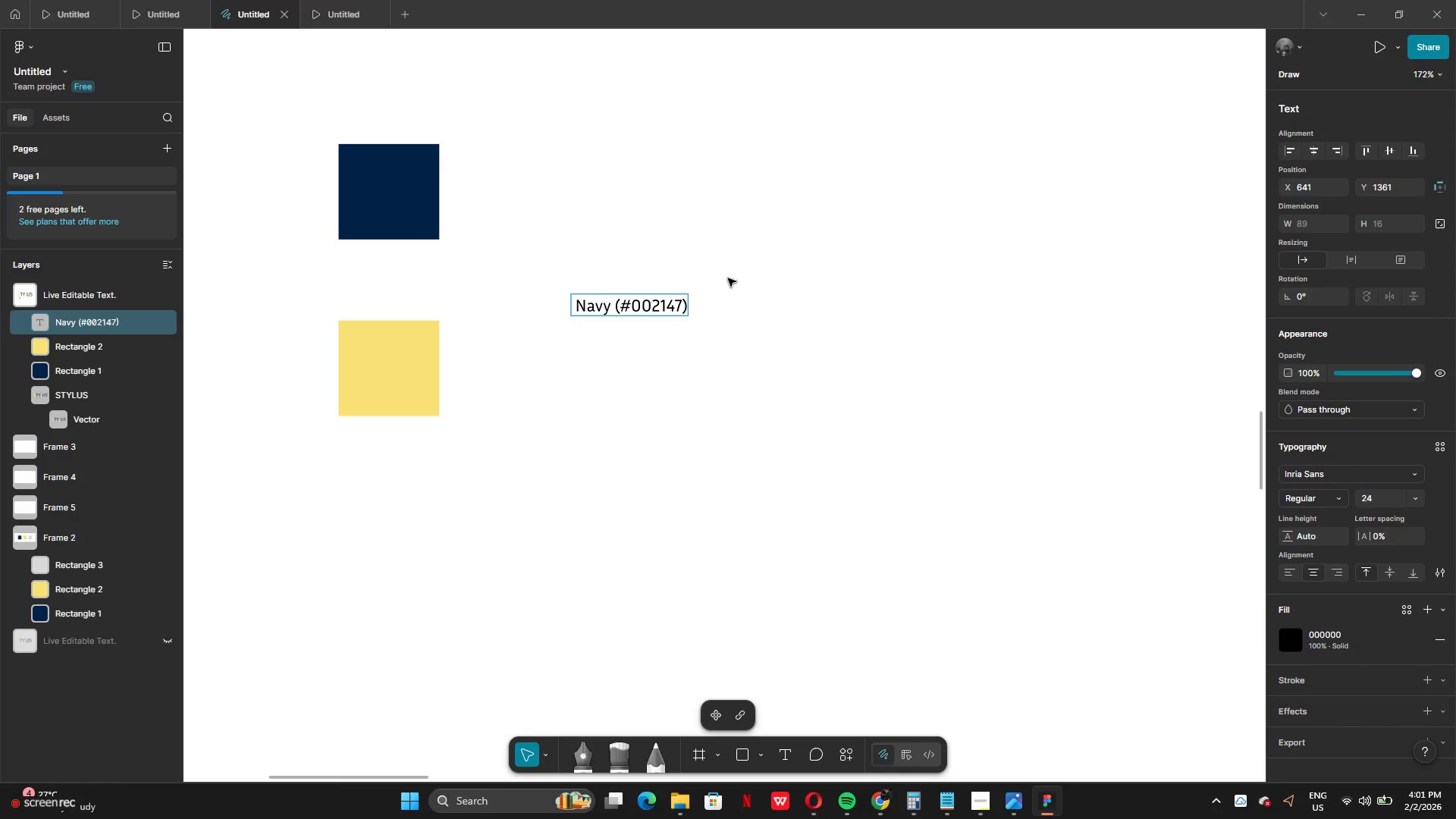 
left_click([725, 279])
 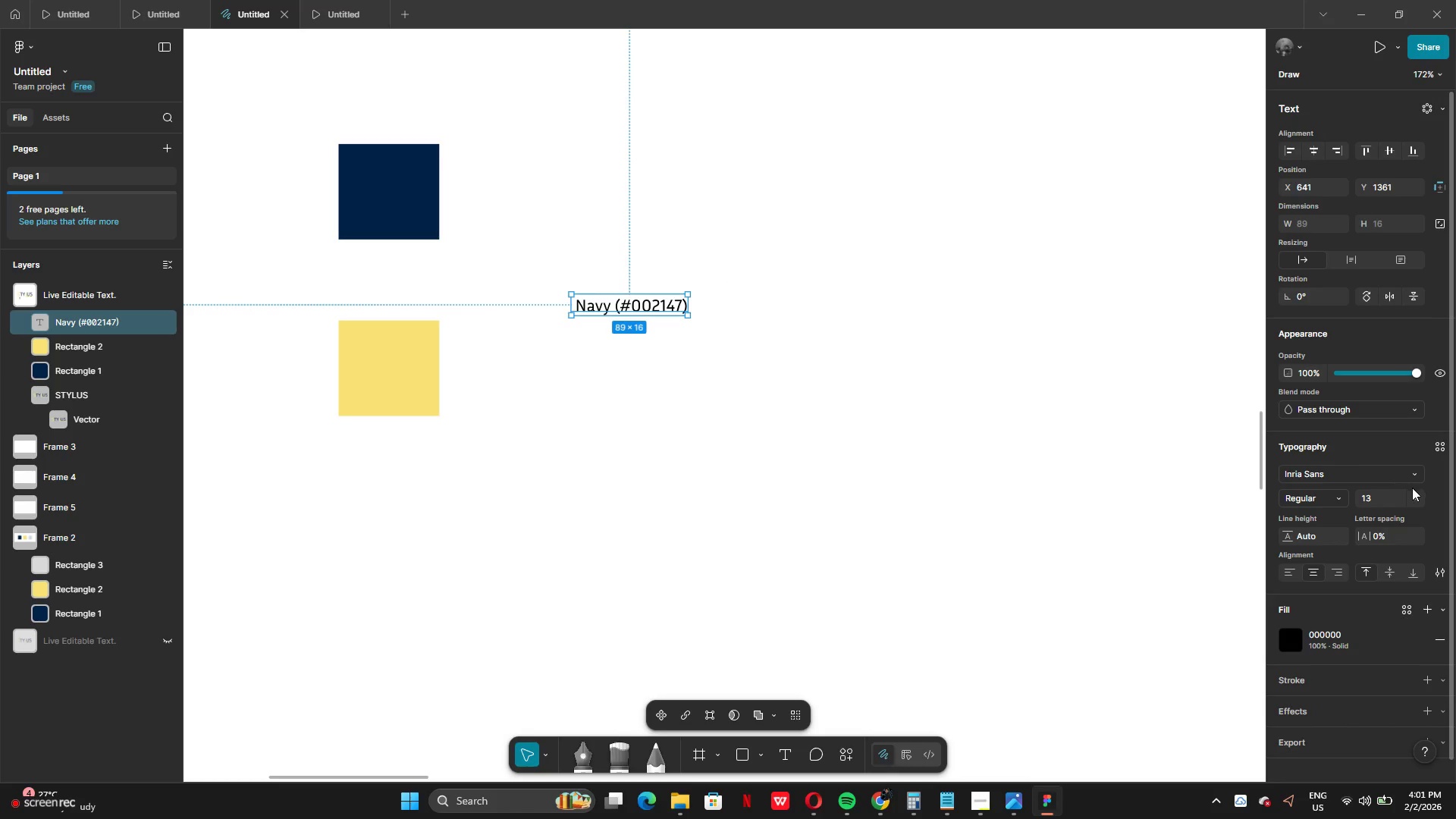 
left_click([1421, 497])
 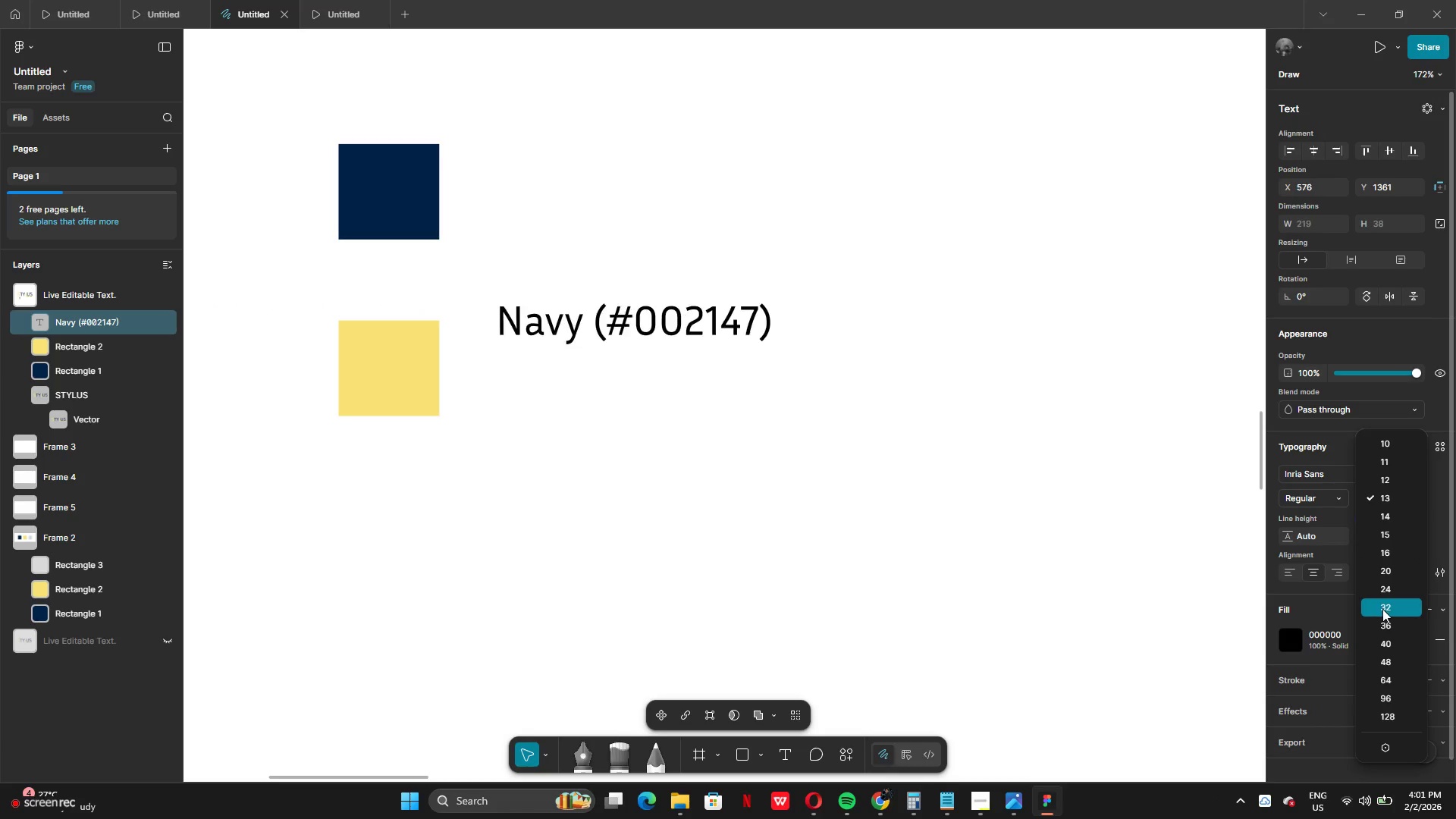 
left_click([1388, 590])
 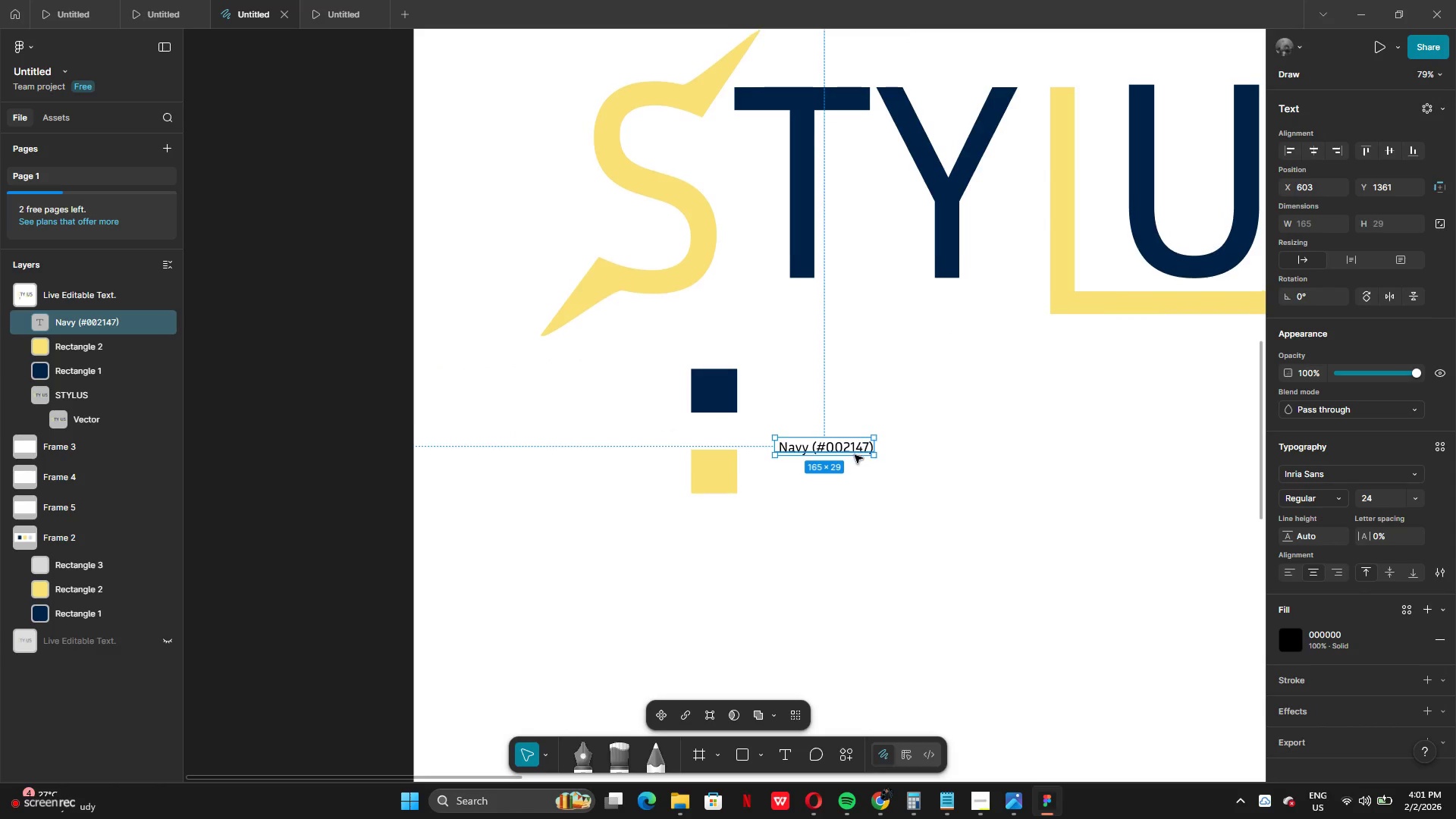 
left_click_drag(start_coordinate=[855, 449], to_coordinate=[828, 404])
 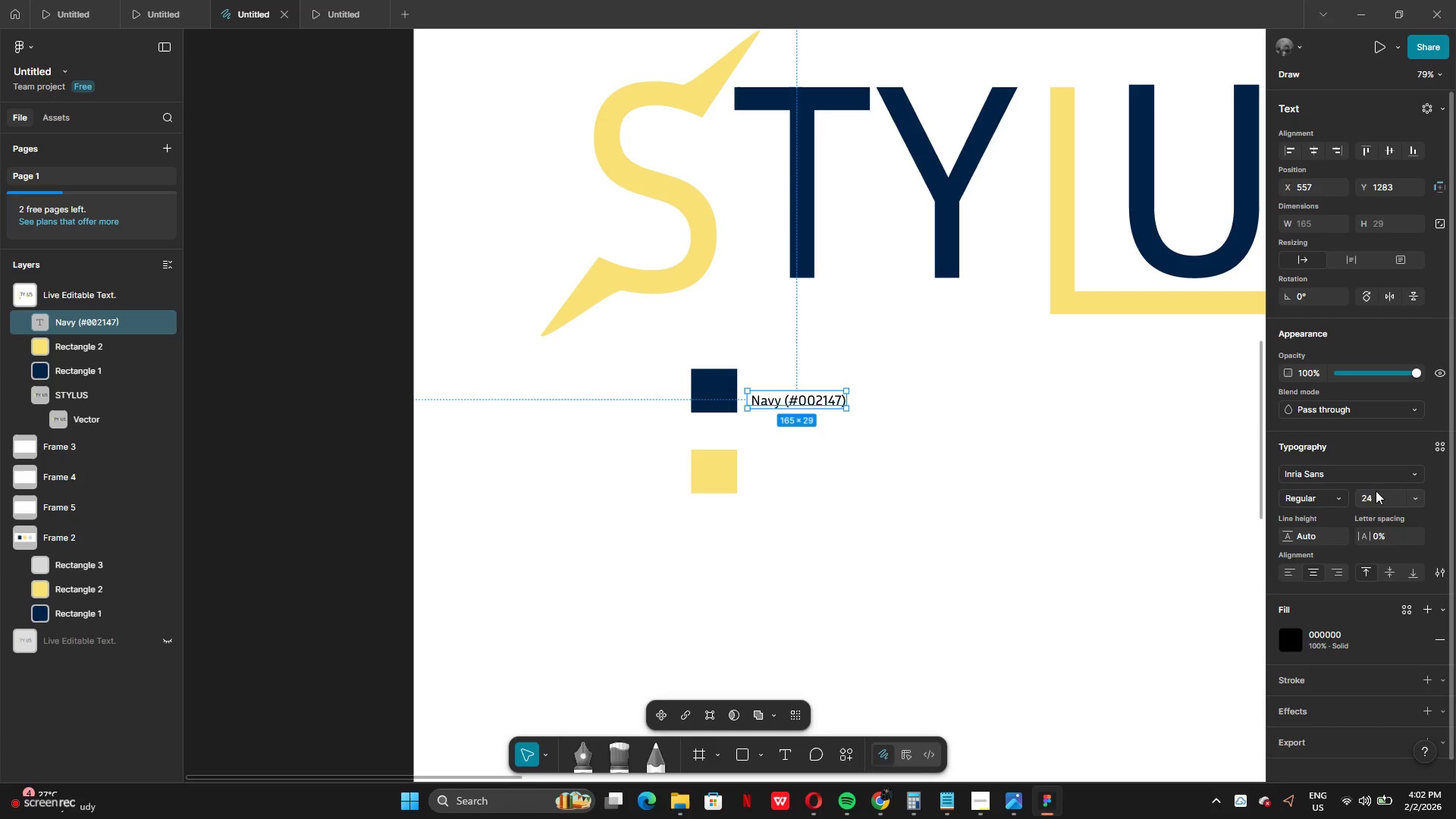 
left_click([1370, 478])
 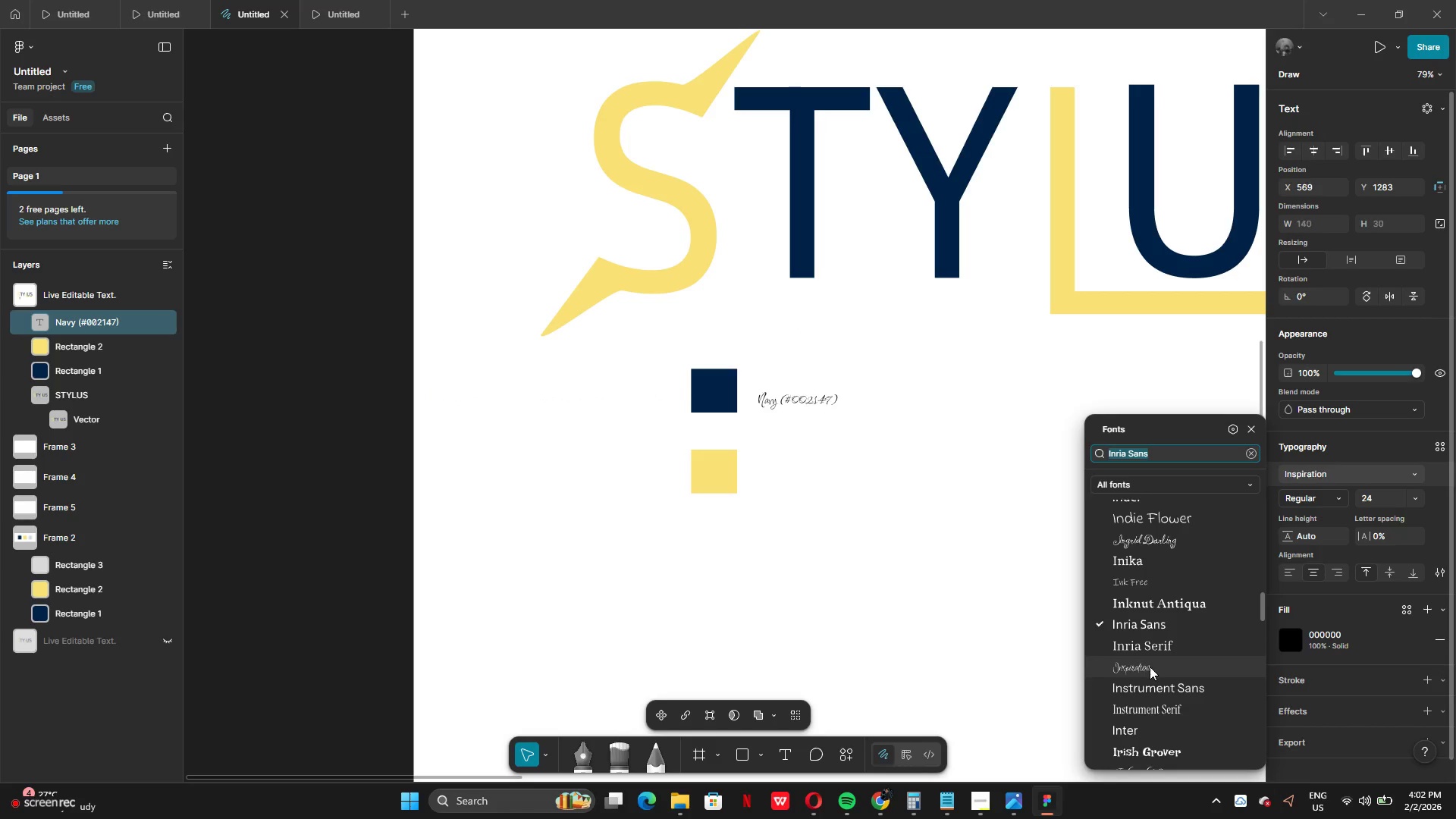 
scroll: coordinate [1149, 591], scroll_direction: up, amount: 28.0
 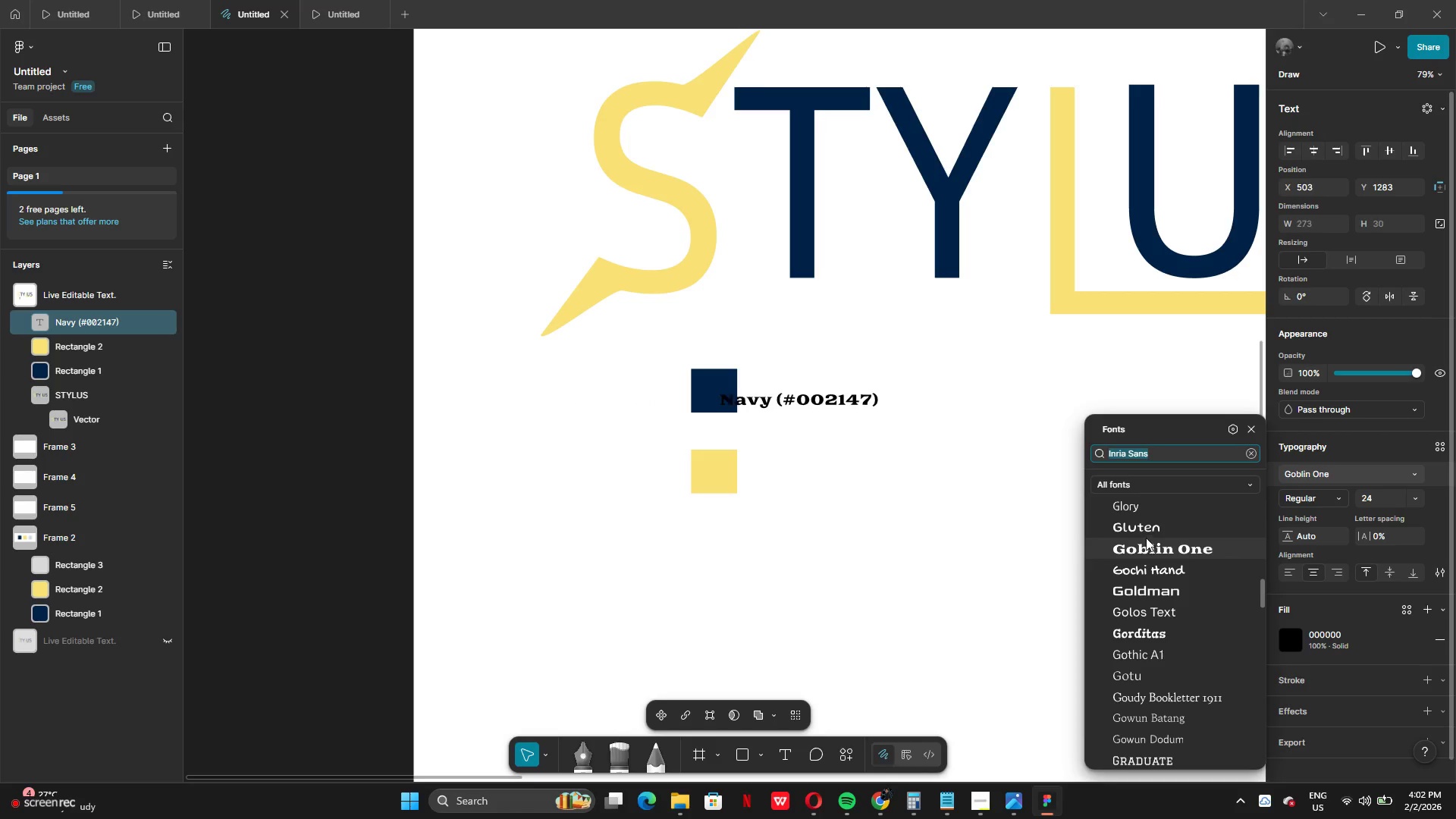 
scroll: coordinate [1147, 532], scroll_direction: up, amount: 28.0
 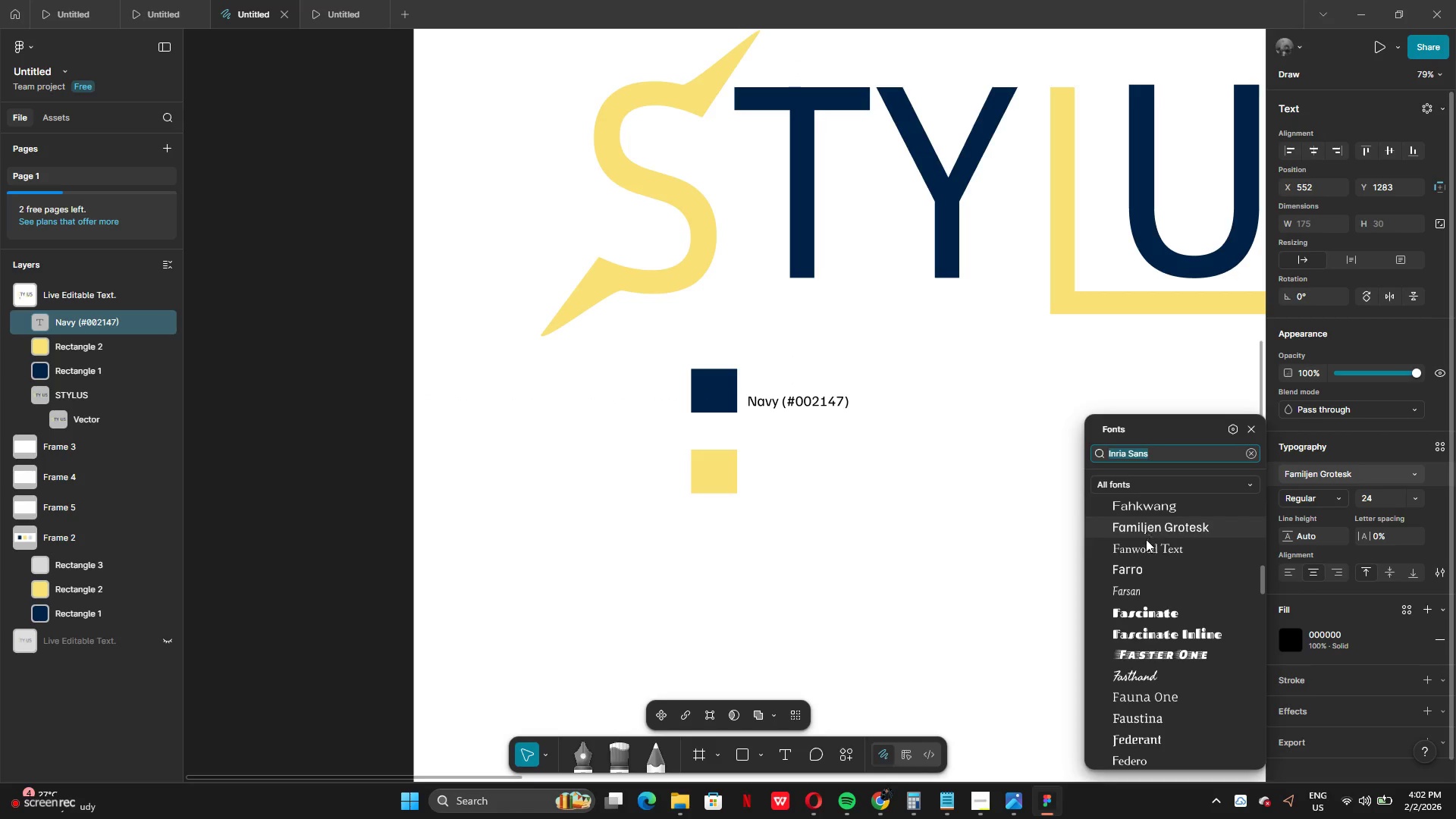 
scroll: coordinate [1146, 536], scroll_direction: up, amount: 29.0
 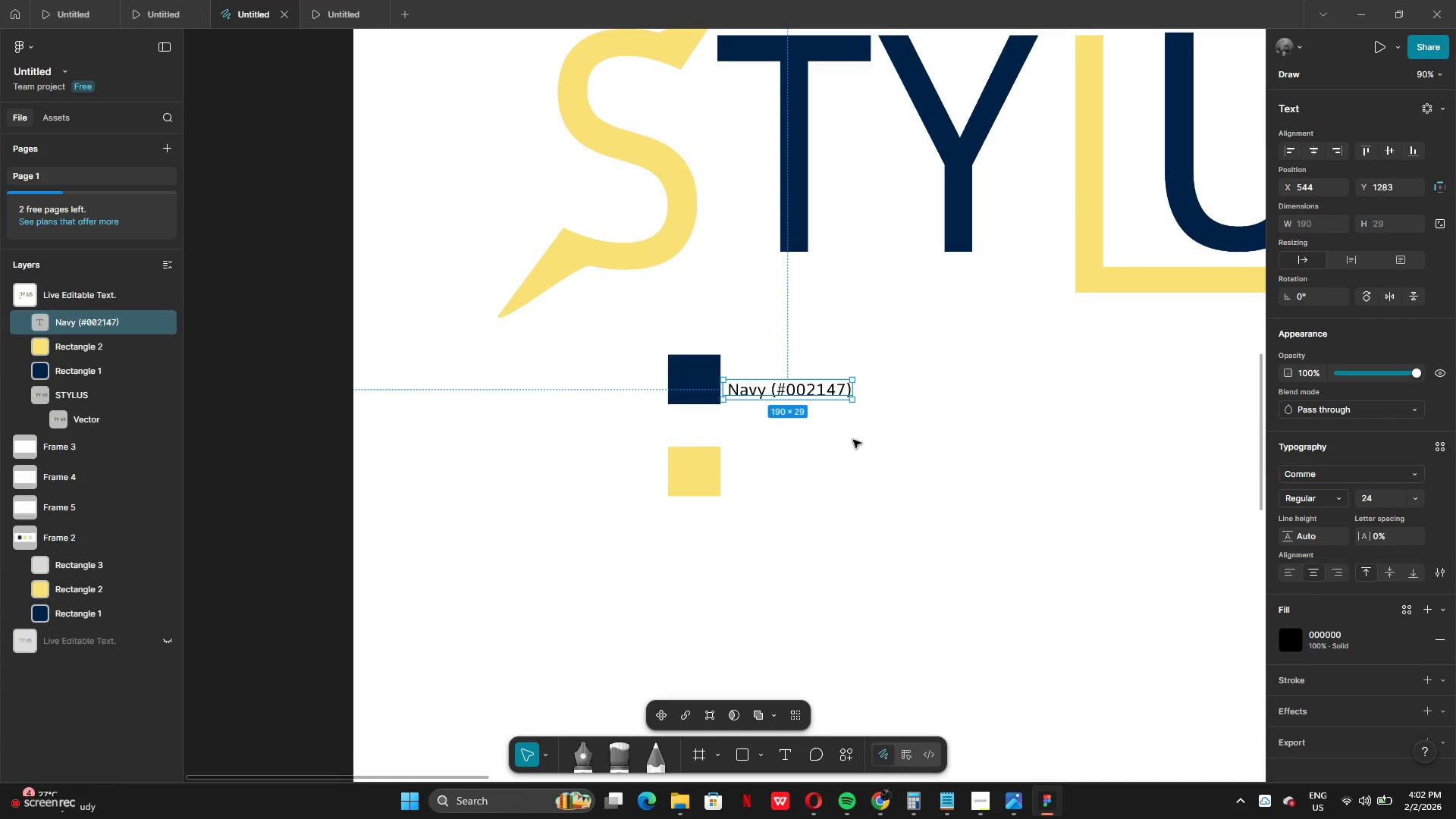 
left_click([833, 420])
 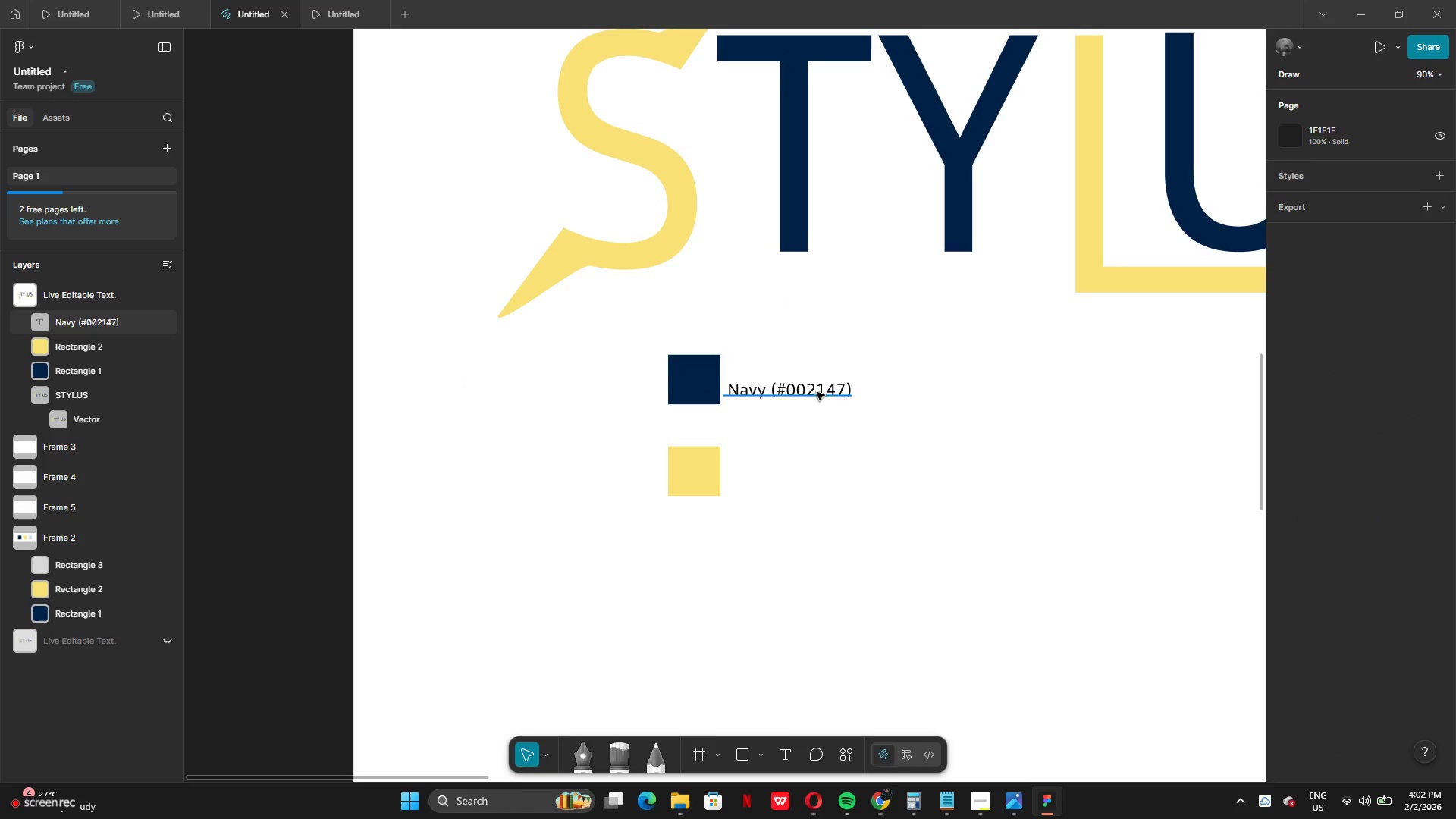 
left_click_drag(start_coordinate=[817, 392], to_coordinate=[817, 386])
 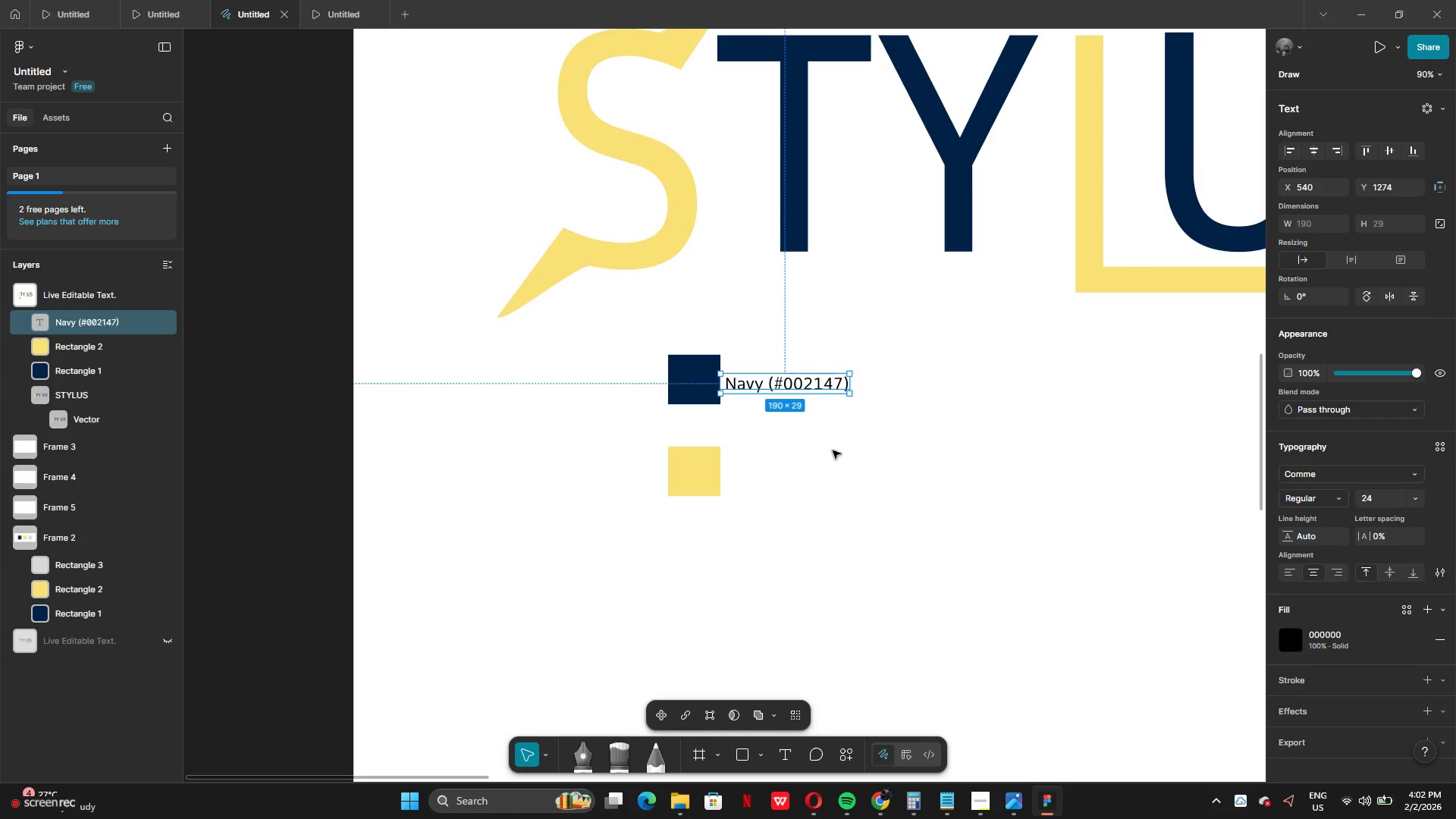 
left_click([833, 451])
 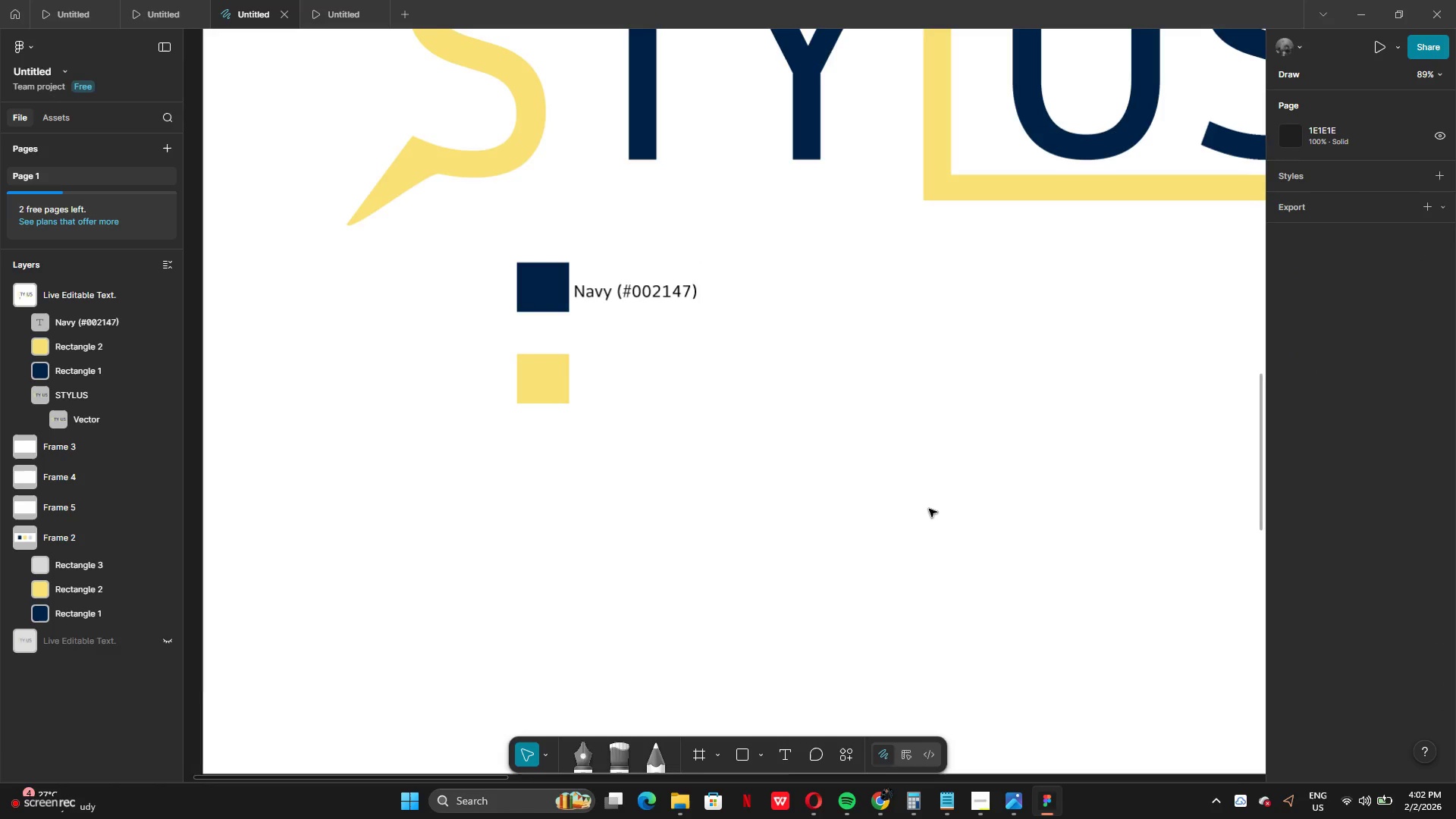 
mouse_move([844, 513])
 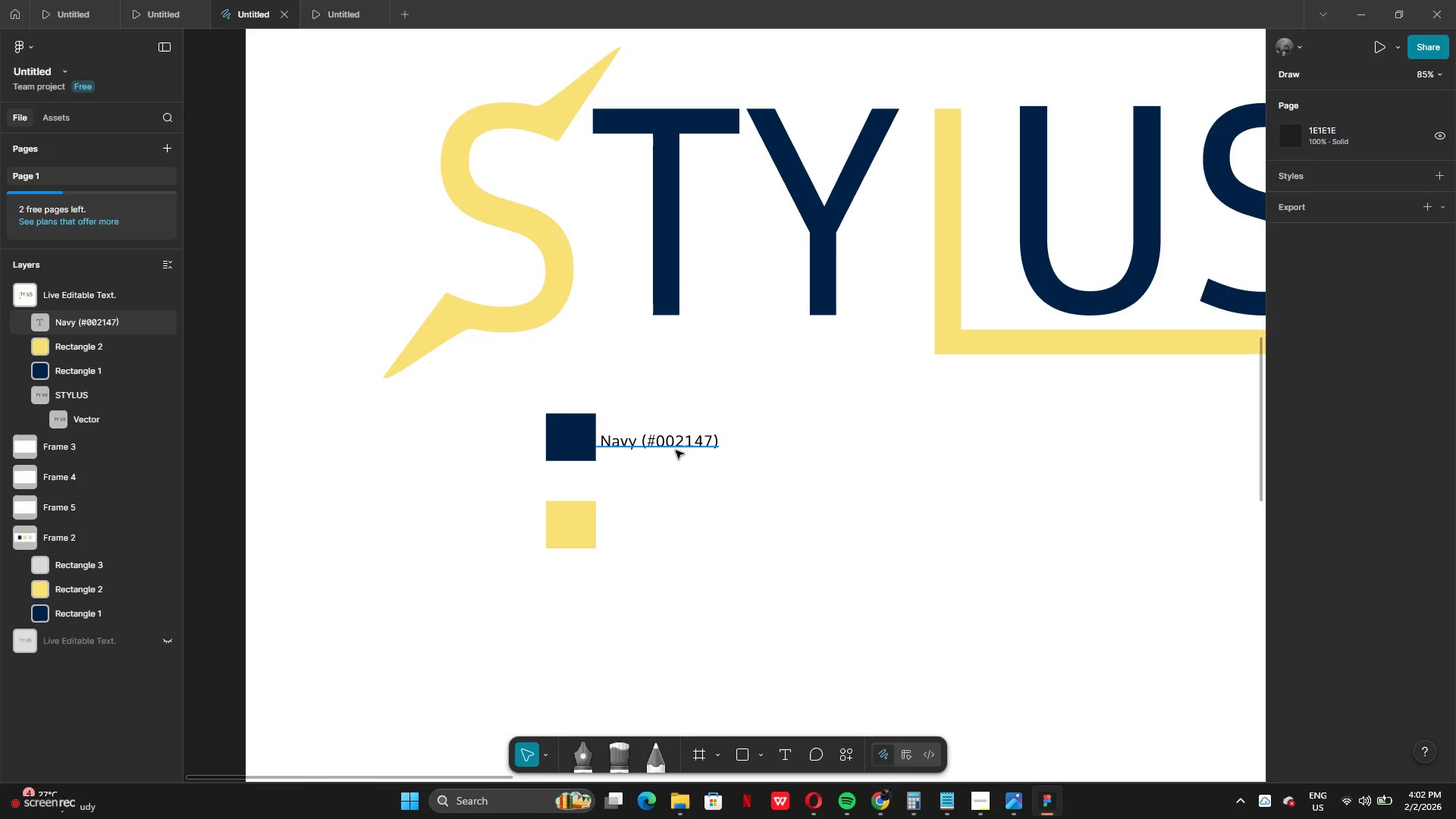 
left_click_drag(start_coordinate=[667, 447], to_coordinate=[675, 447])
 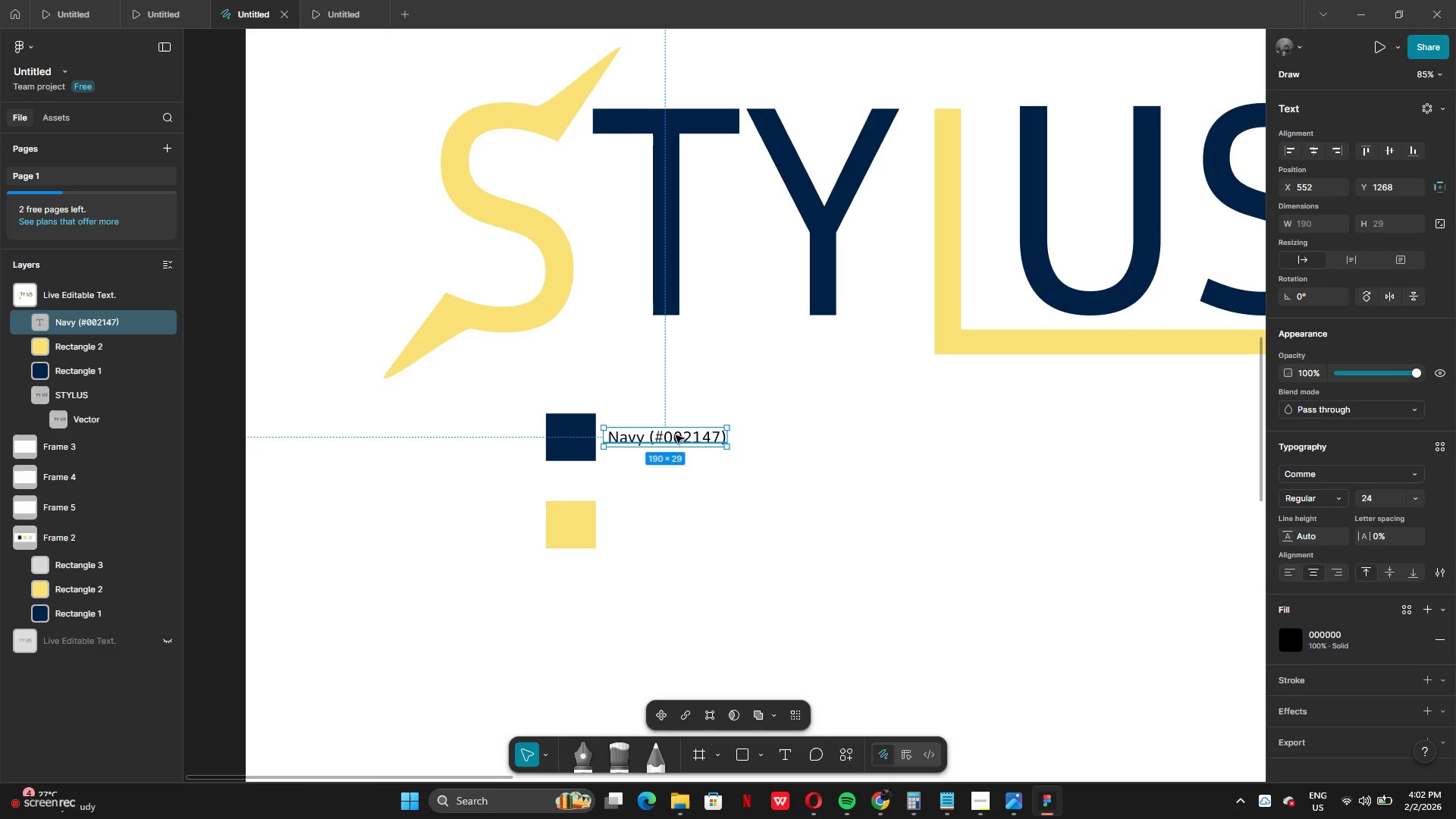 
hold_key(key=AltLeft, duration=0.91)
left_click_drag(start_coordinate=[671, 434], to_coordinate=[674, 516])
 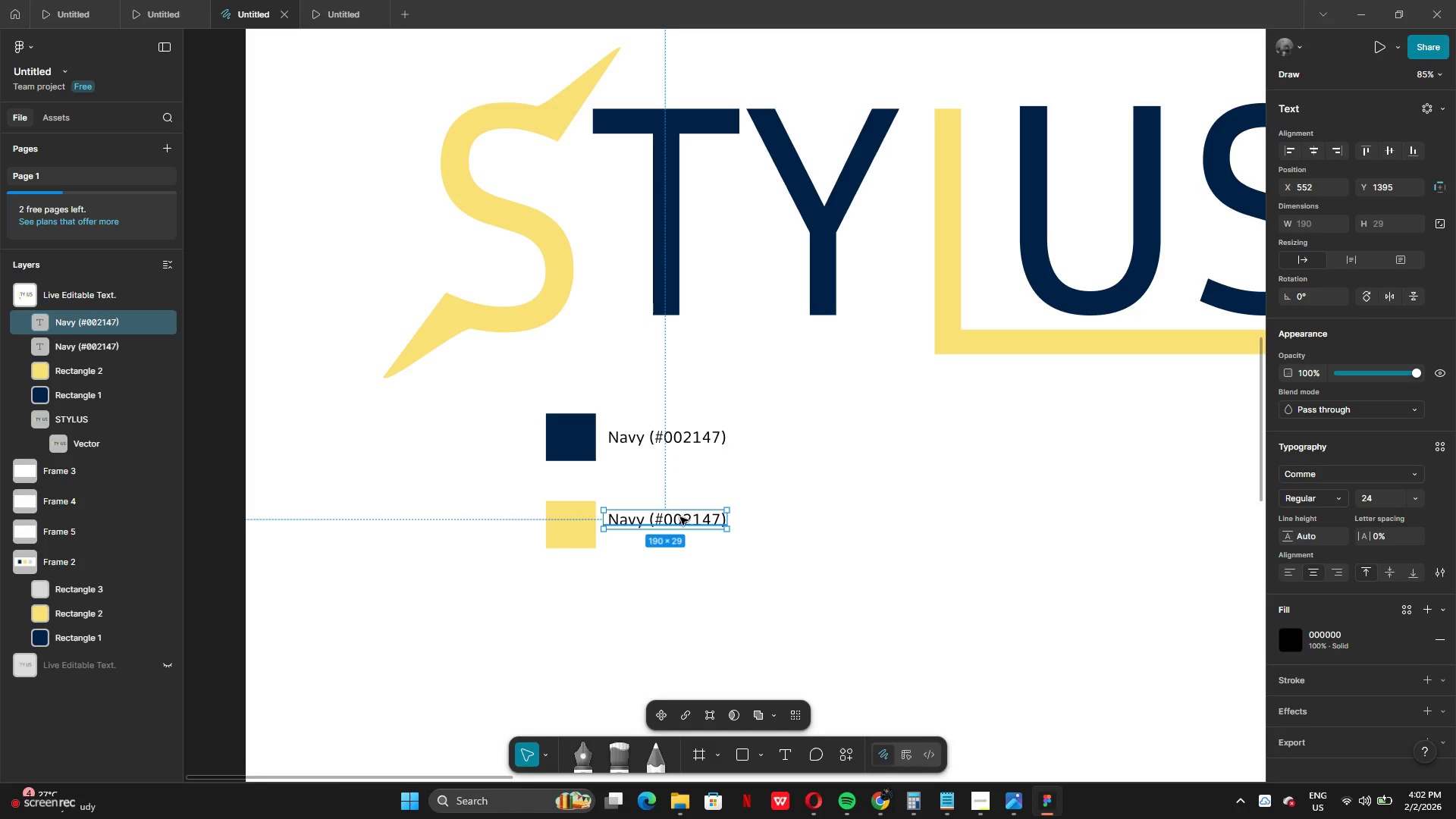 
left_click_drag(start_coordinate=[681, 517], to_coordinate=[679, 524])
 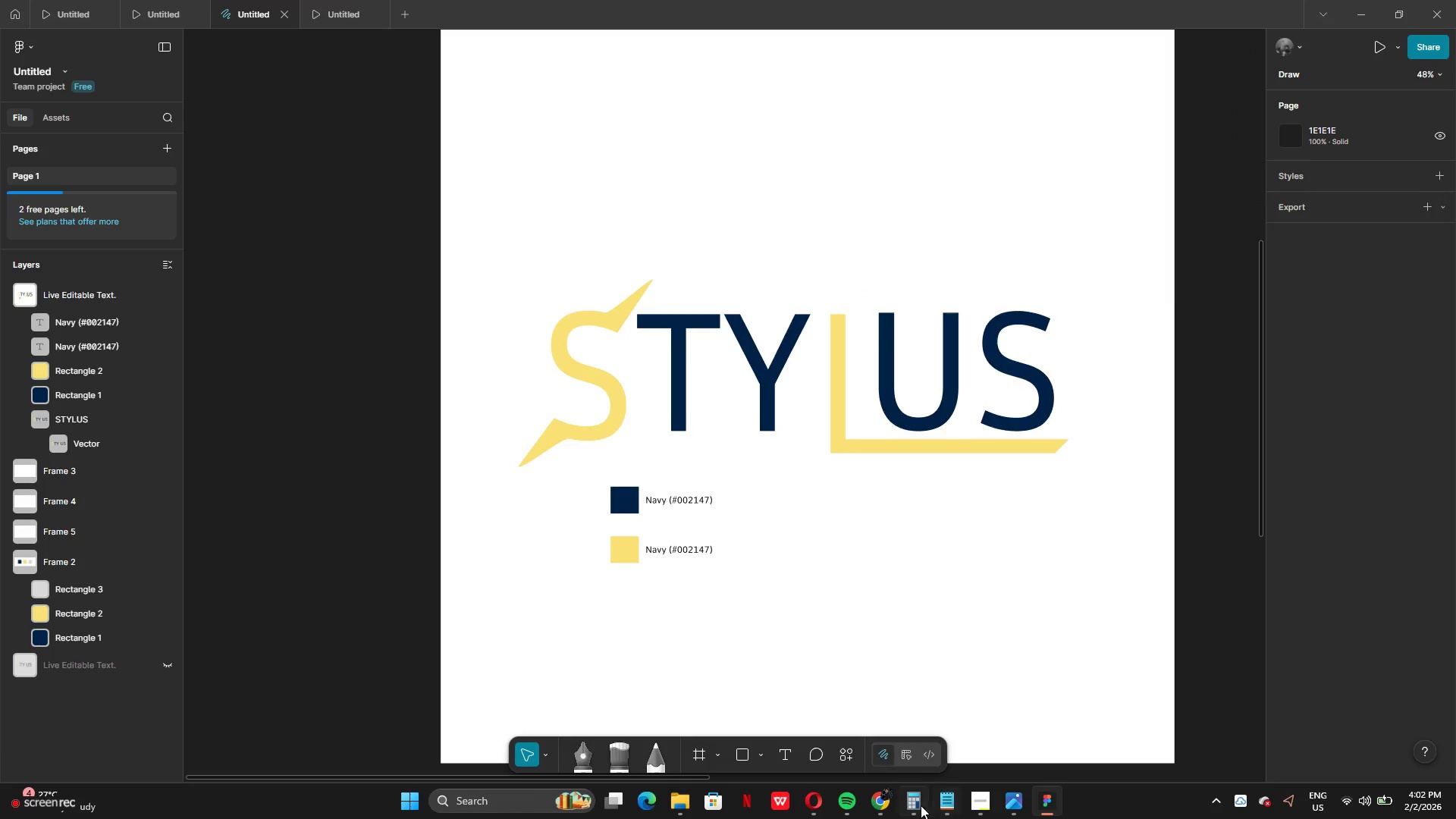 
left_click([874, 802])
 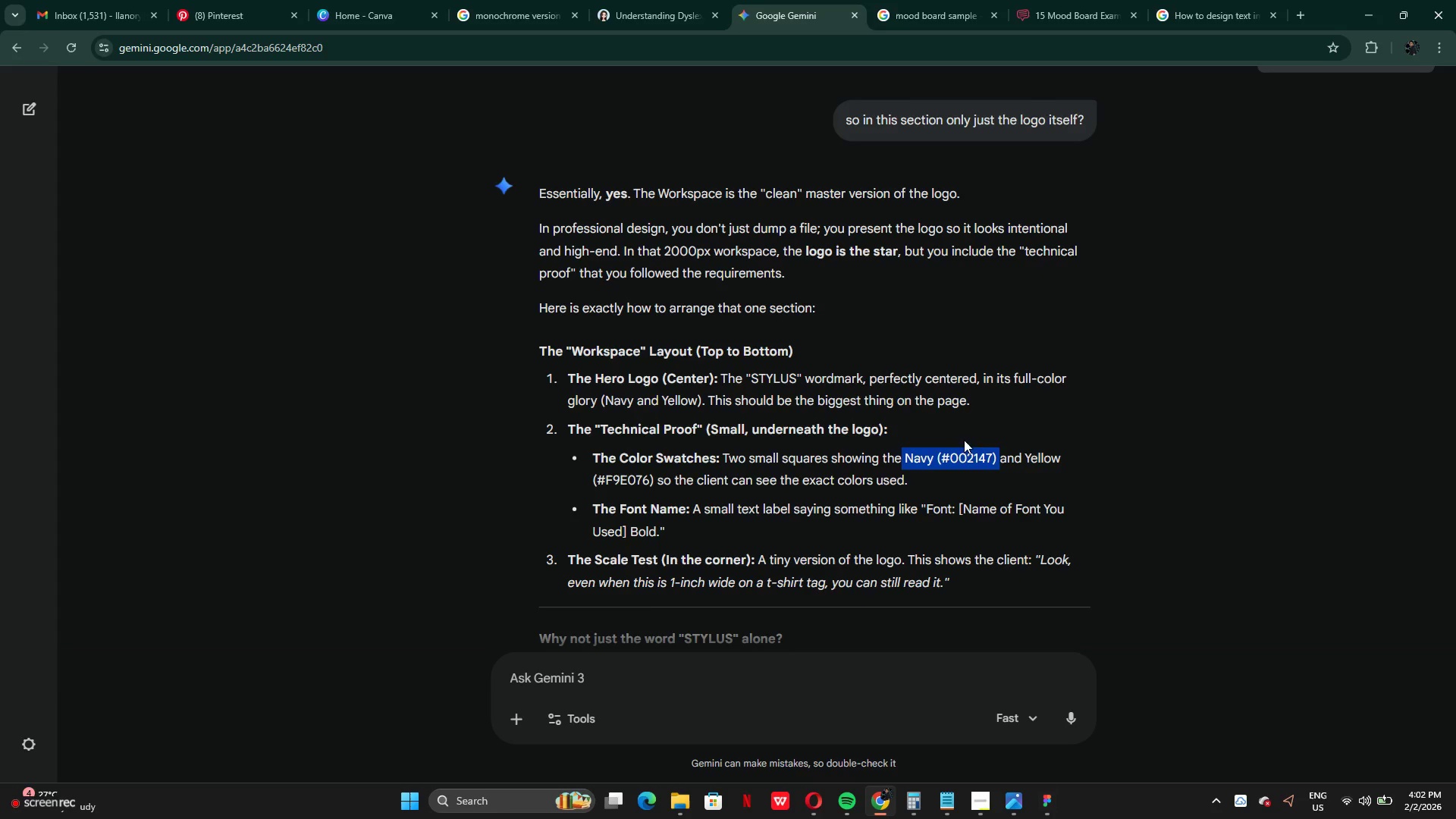 
left_click([1025, 450])
 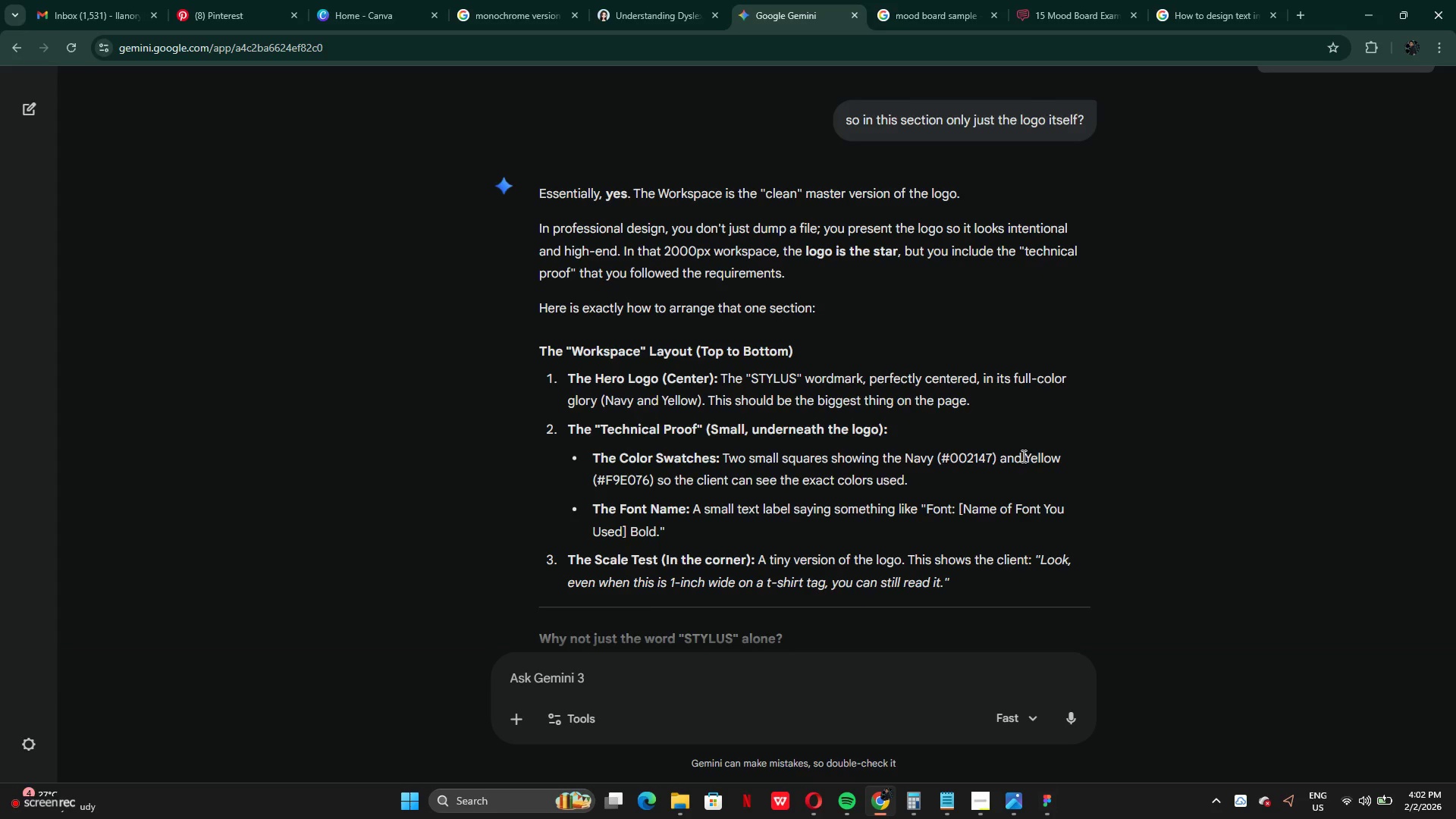 
left_click_drag(start_coordinate=[1023, 456], to_coordinate=[1031, 485])
 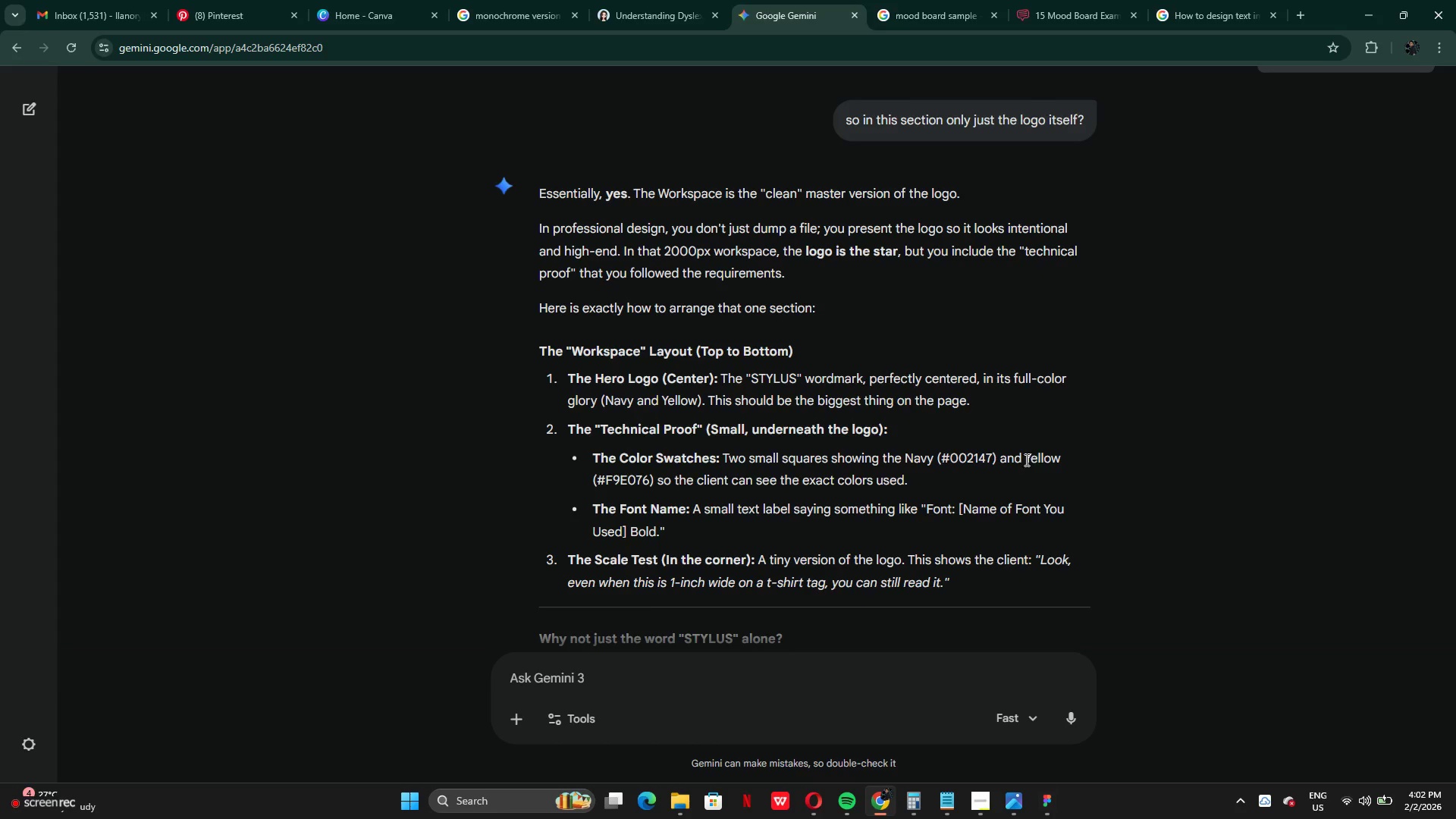 
left_click_drag(start_coordinate=[1025, 460], to_coordinate=[653, 479])
 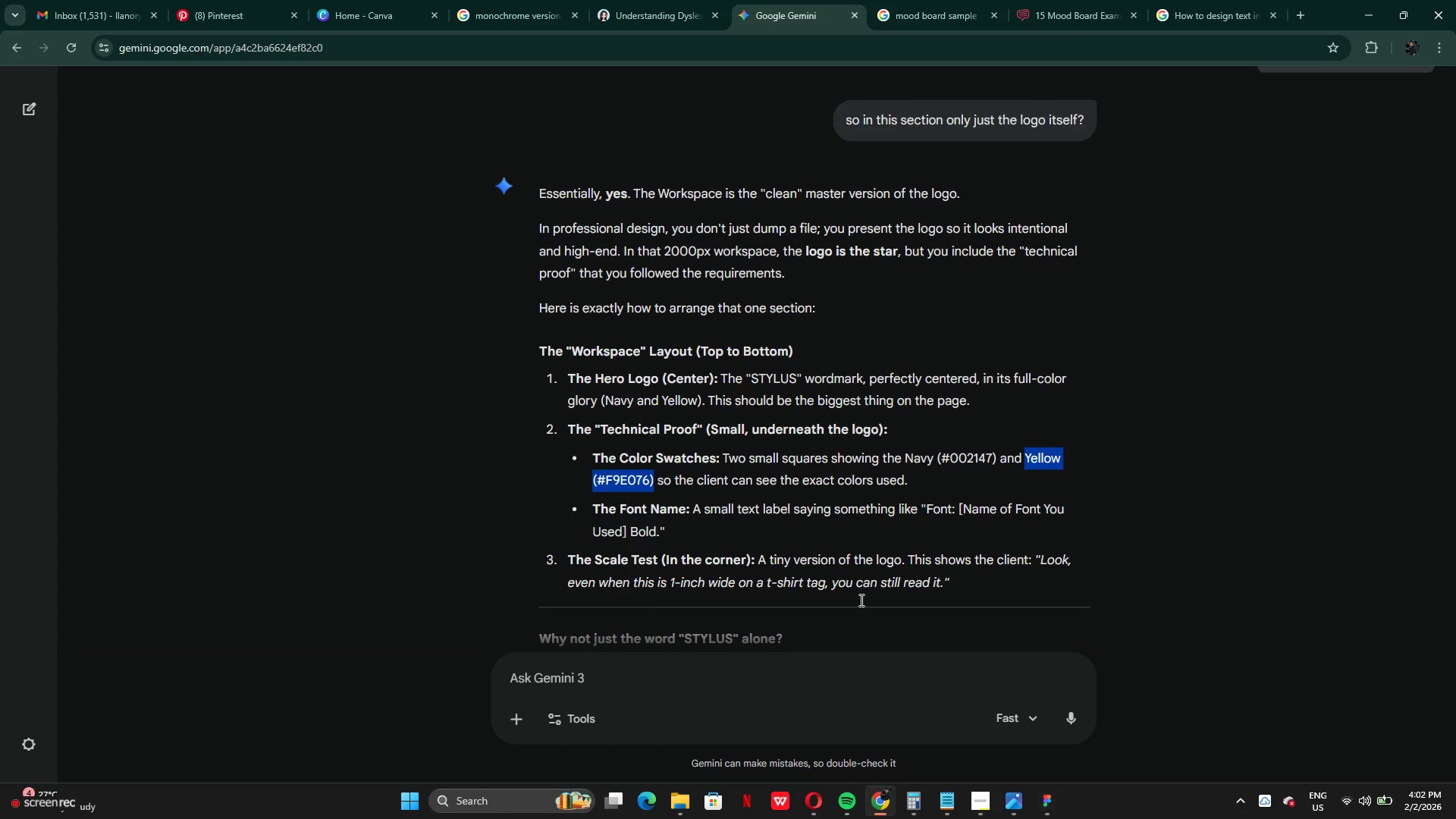 
key(Control+C)
 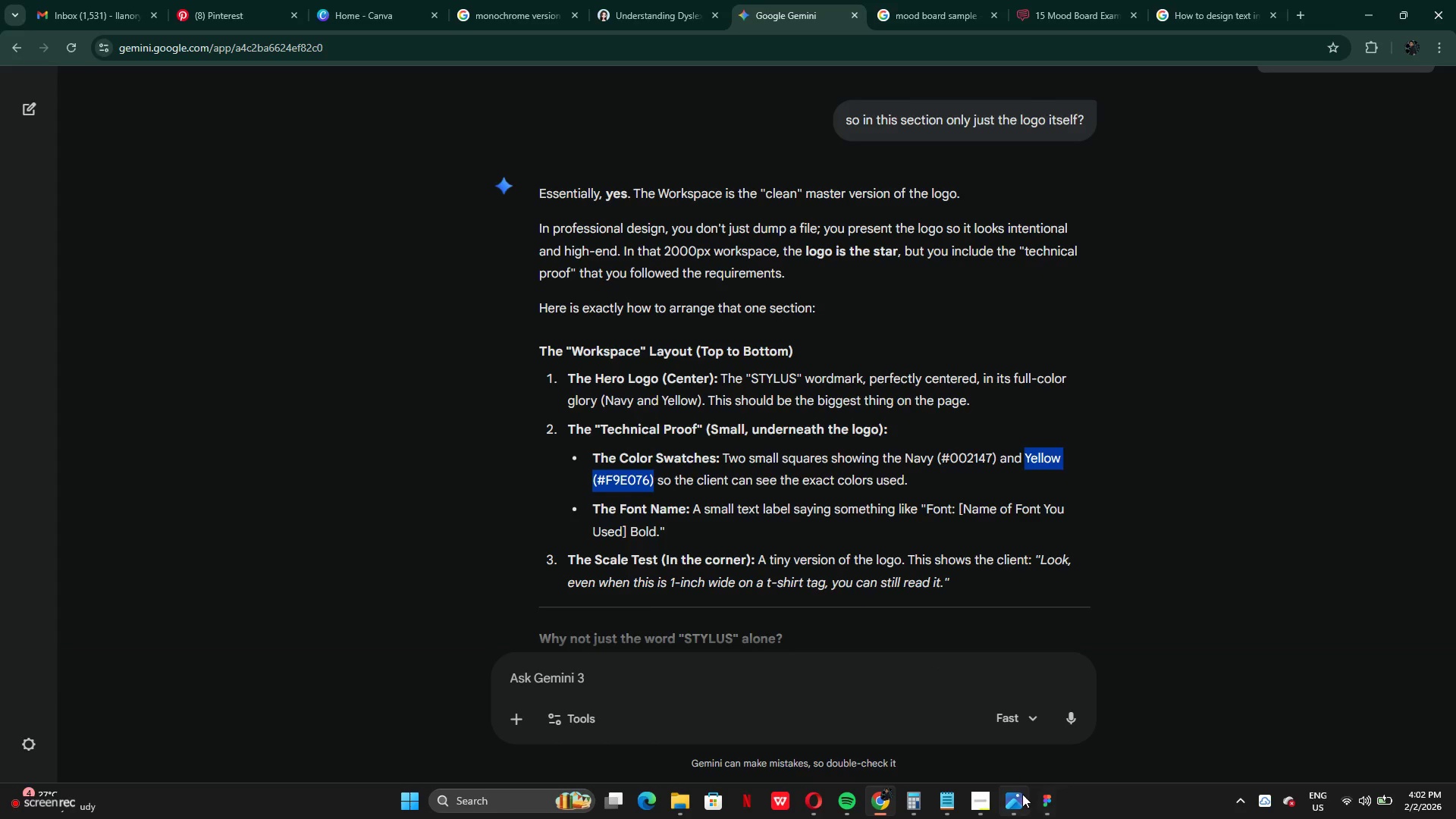 
left_click([1040, 803])
 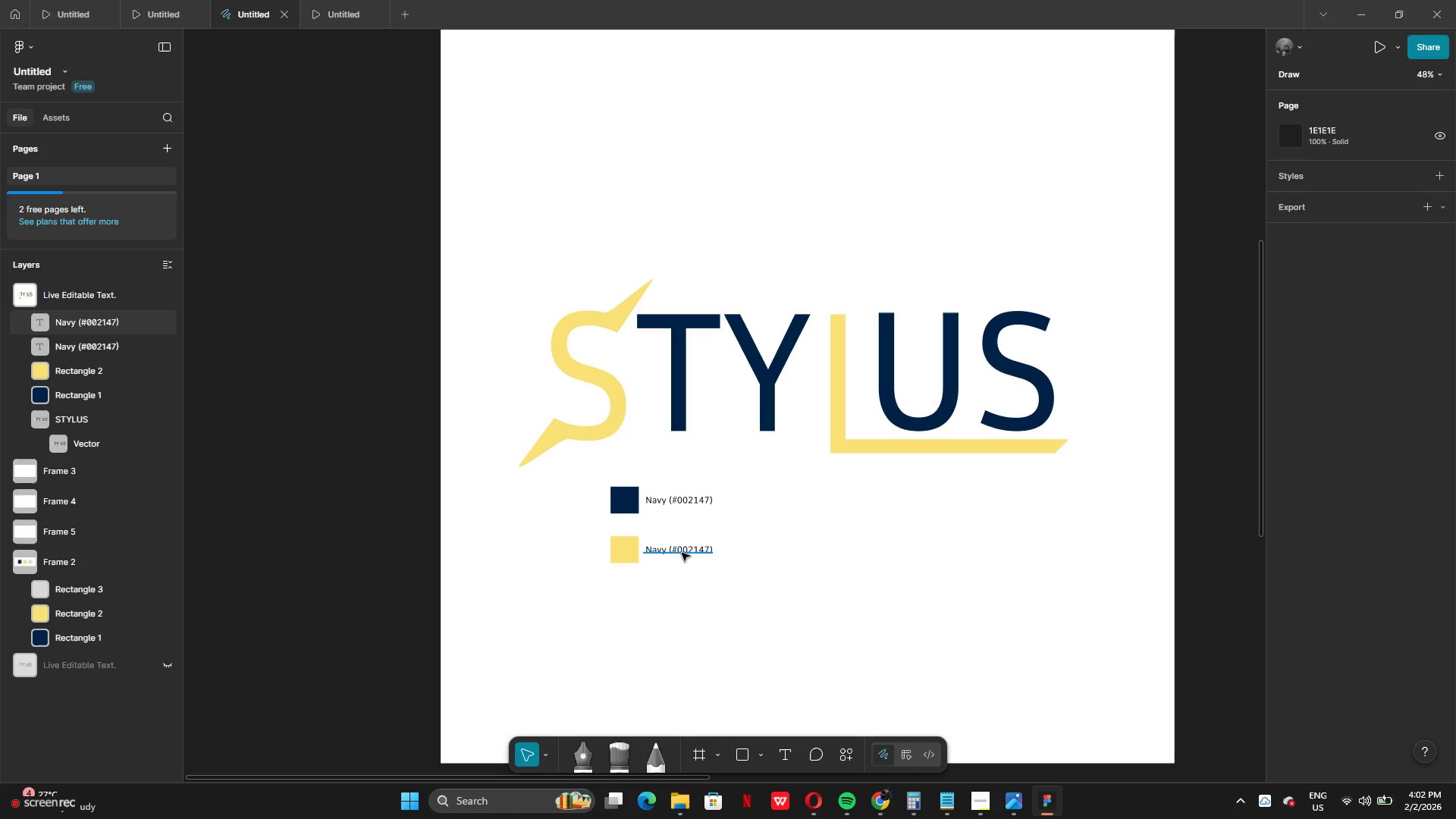 
double_click([682, 553])
 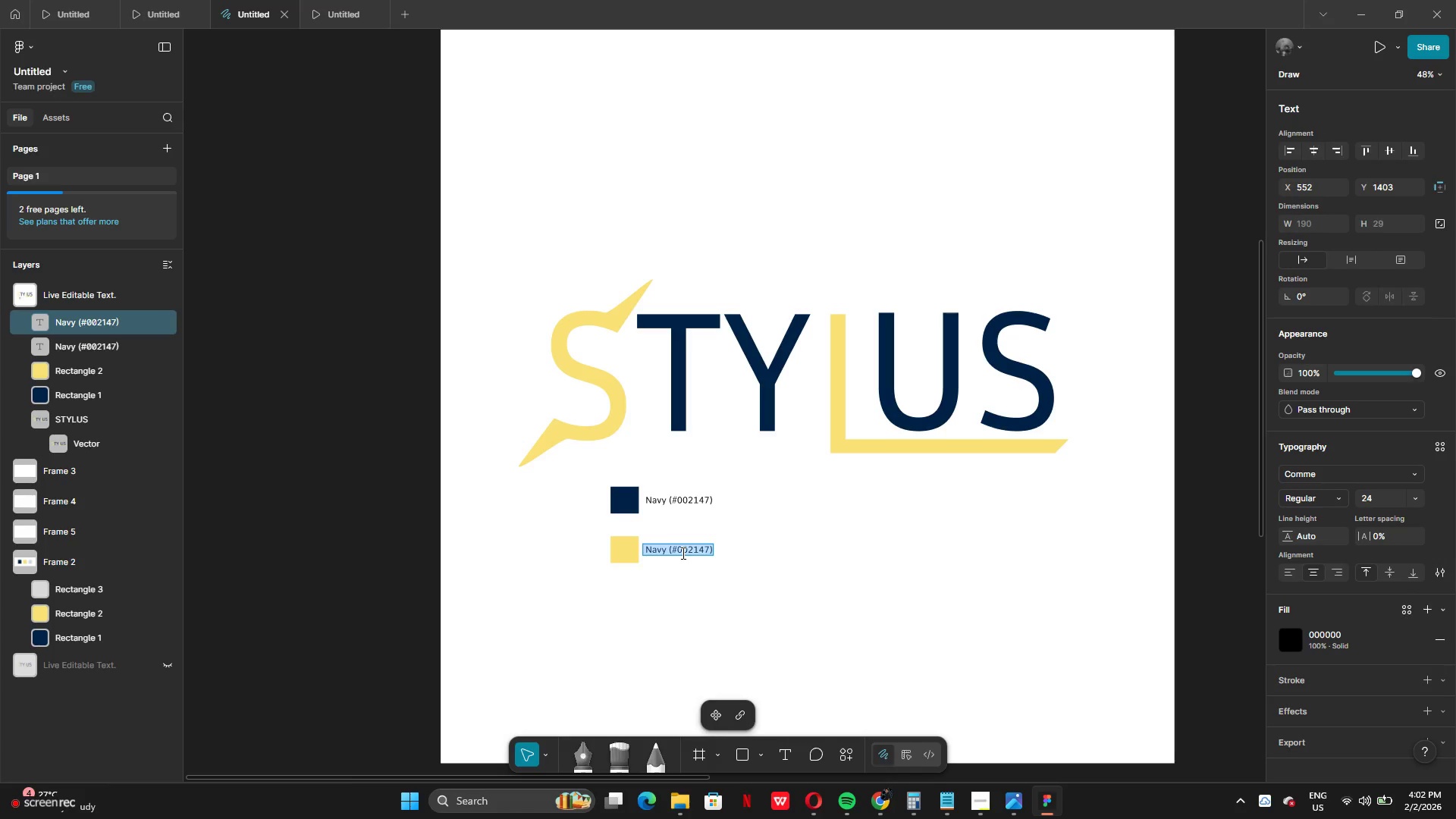 
key(Control+V)
 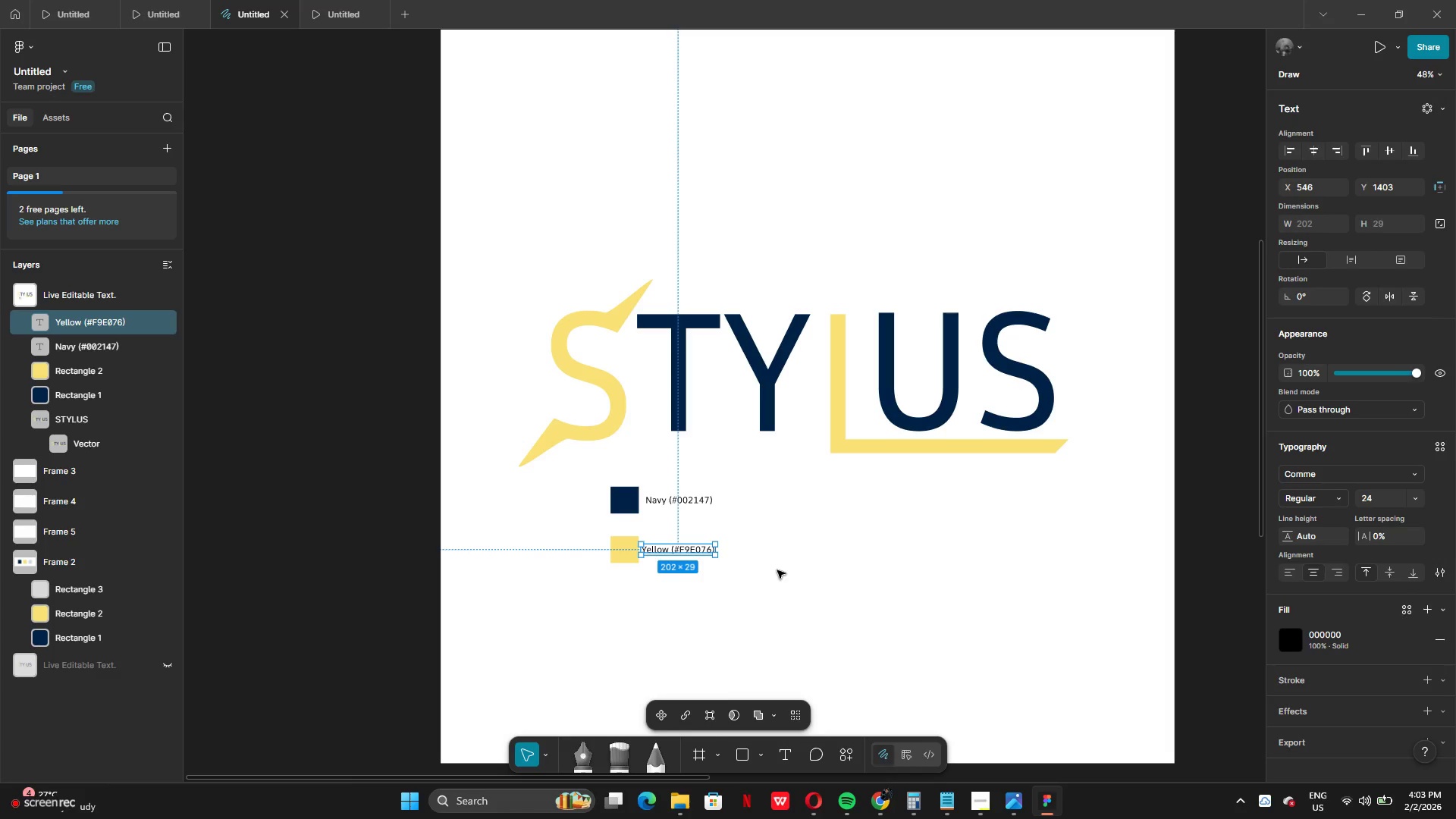 
double_click([777, 570])
 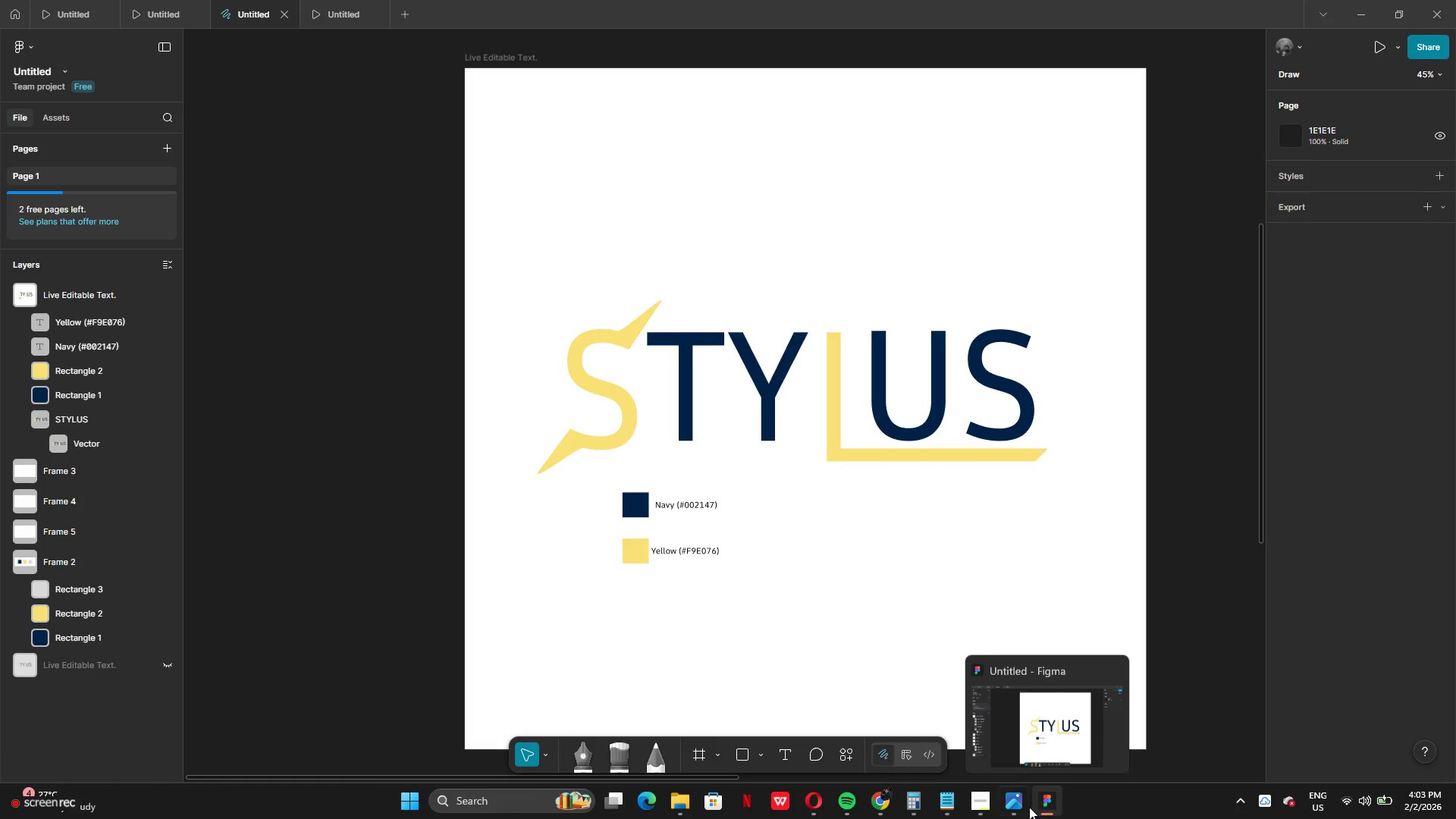 
left_click([982, 807])